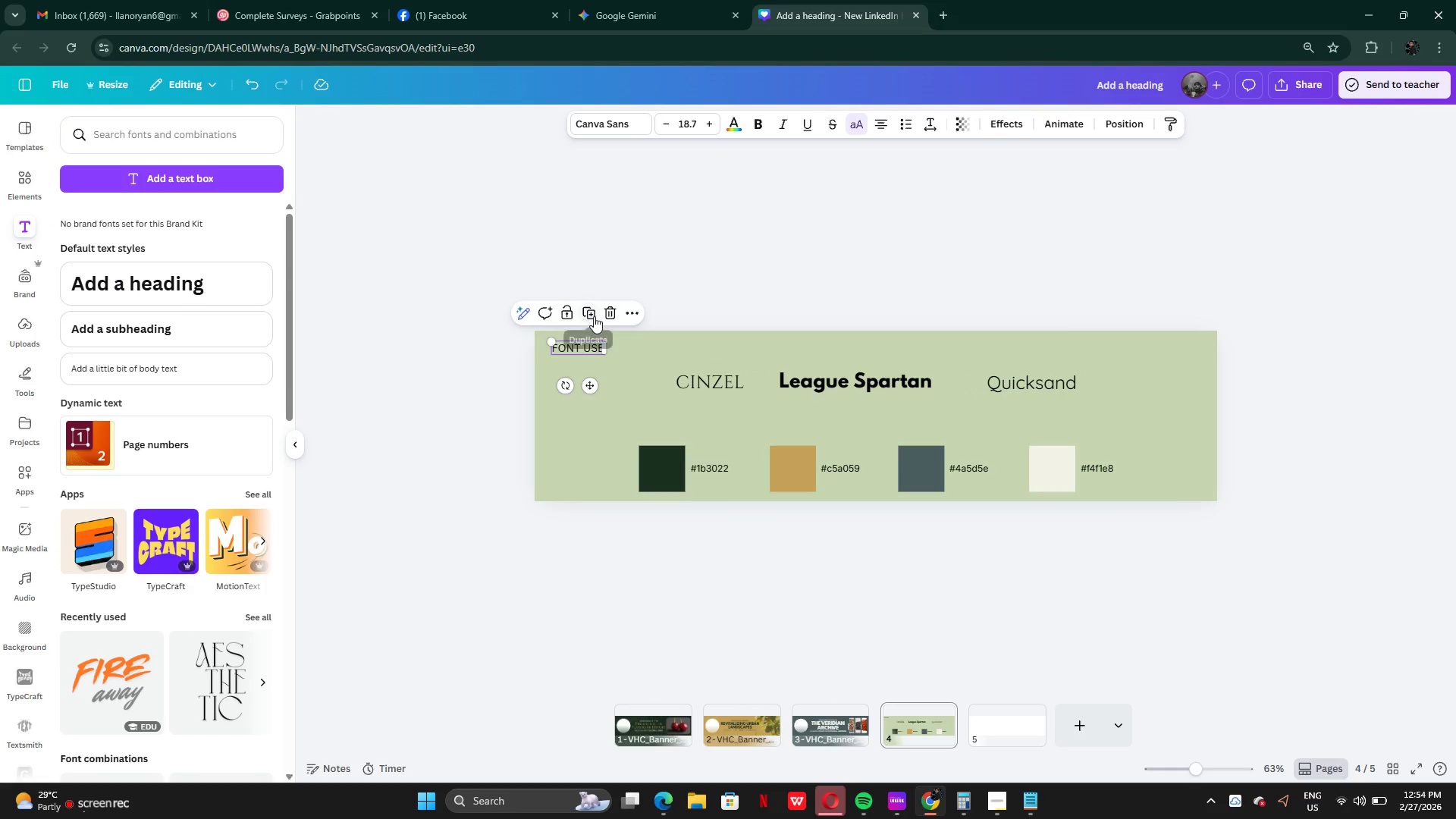 
left_click([594, 315])
 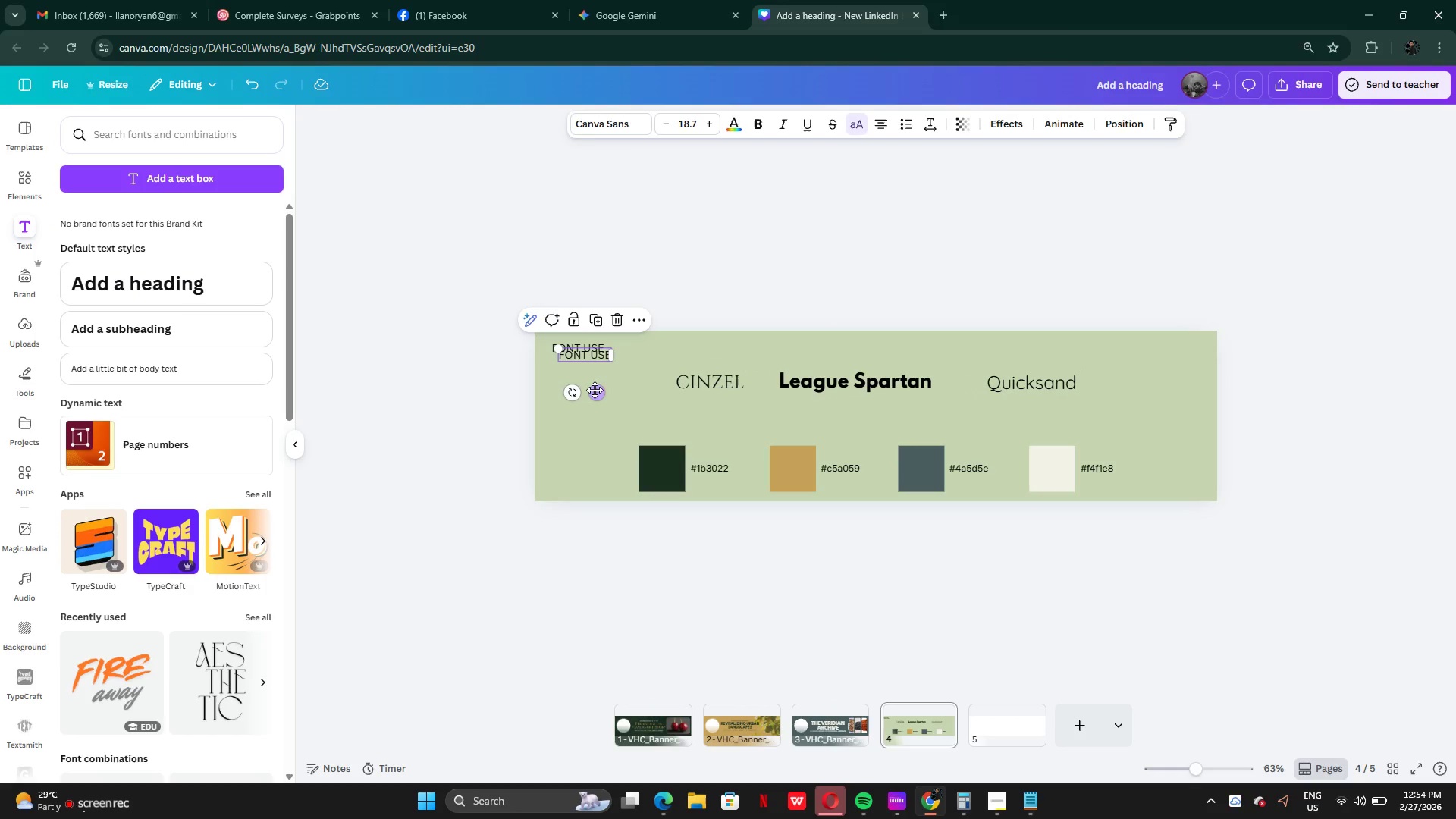 
left_click_drag(start_coordinate=[595, 390], to_coordinate=[588, 469])
 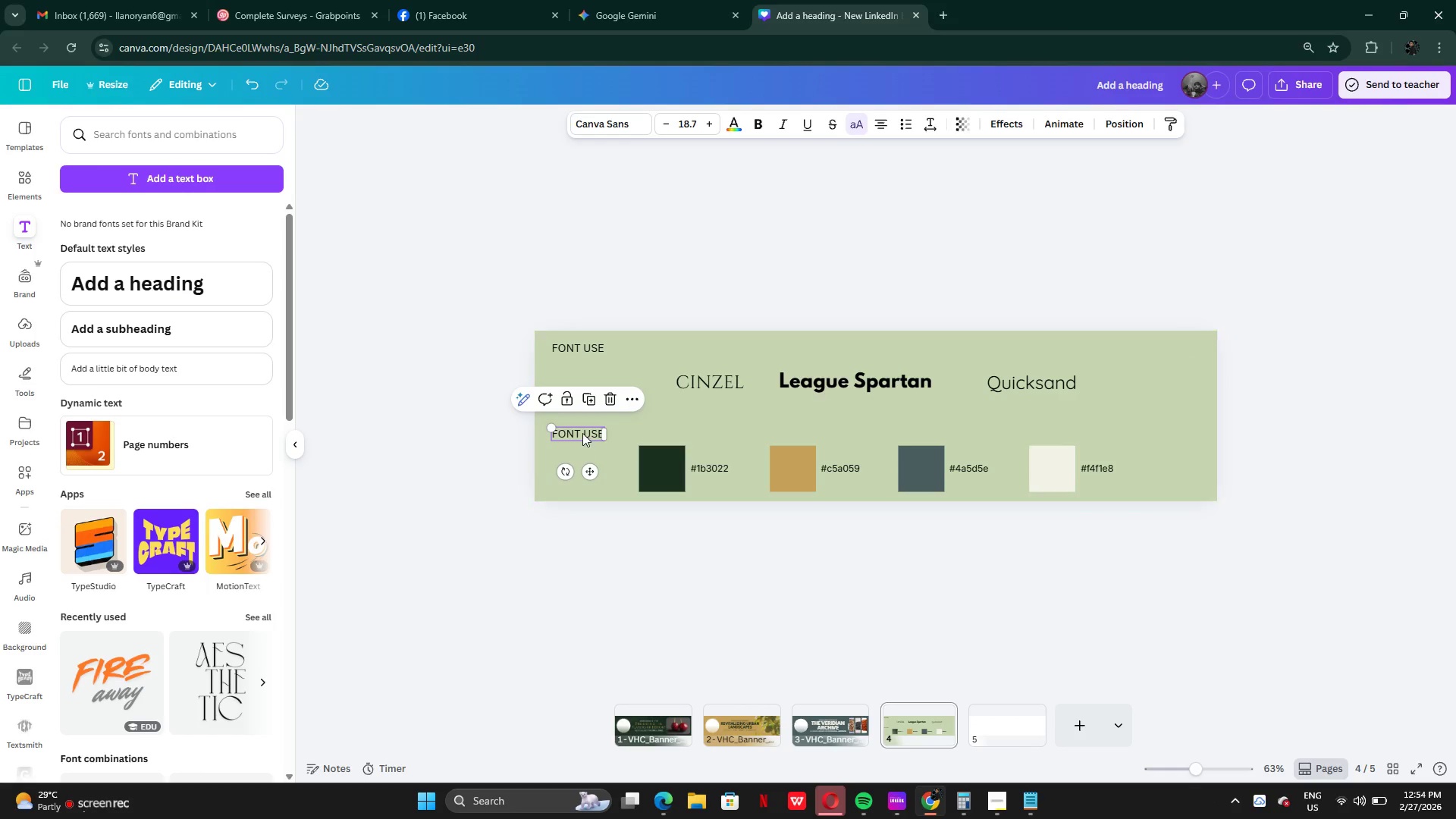 
left_click([582, 432])
 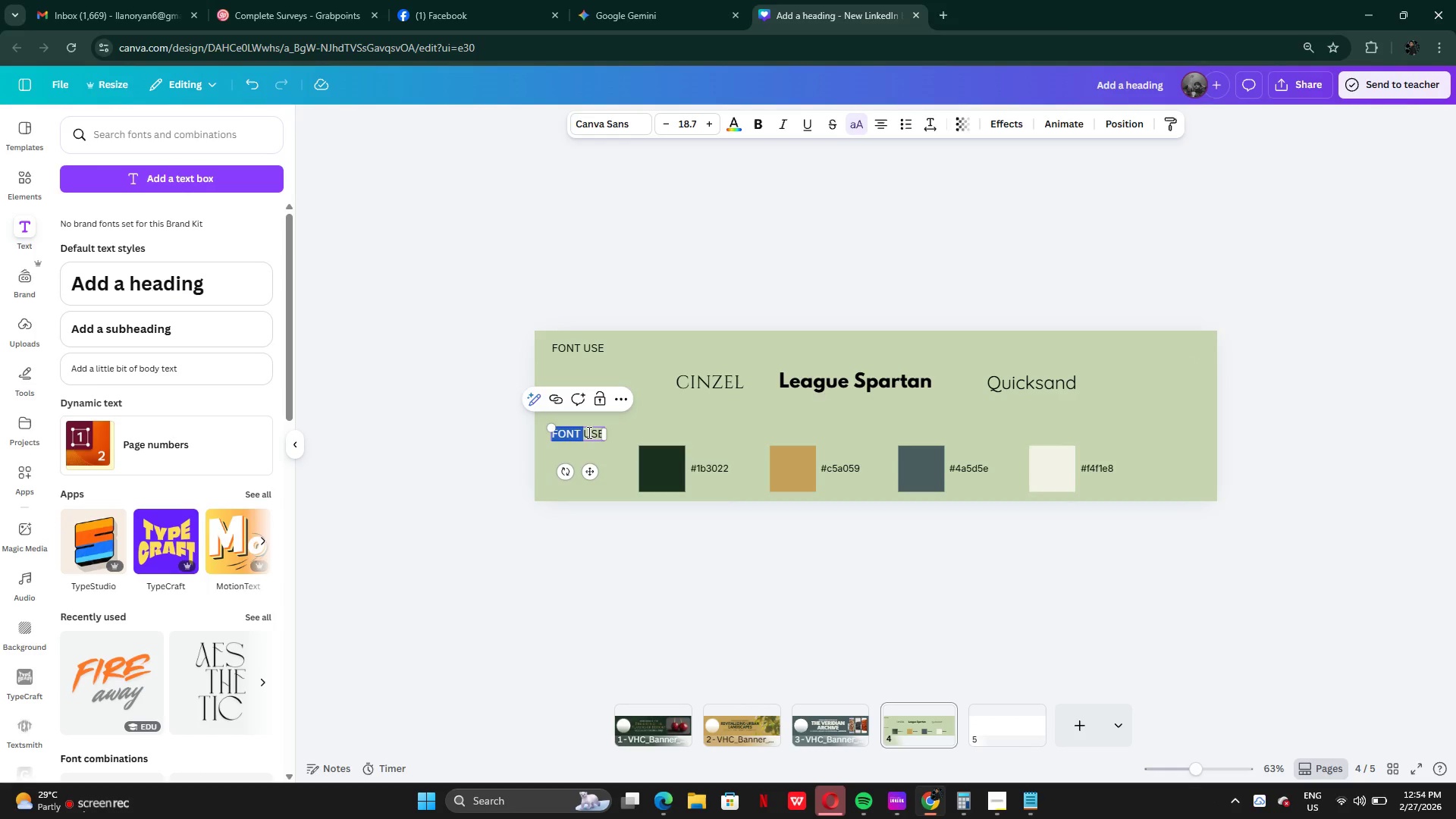 
key(Control+A)